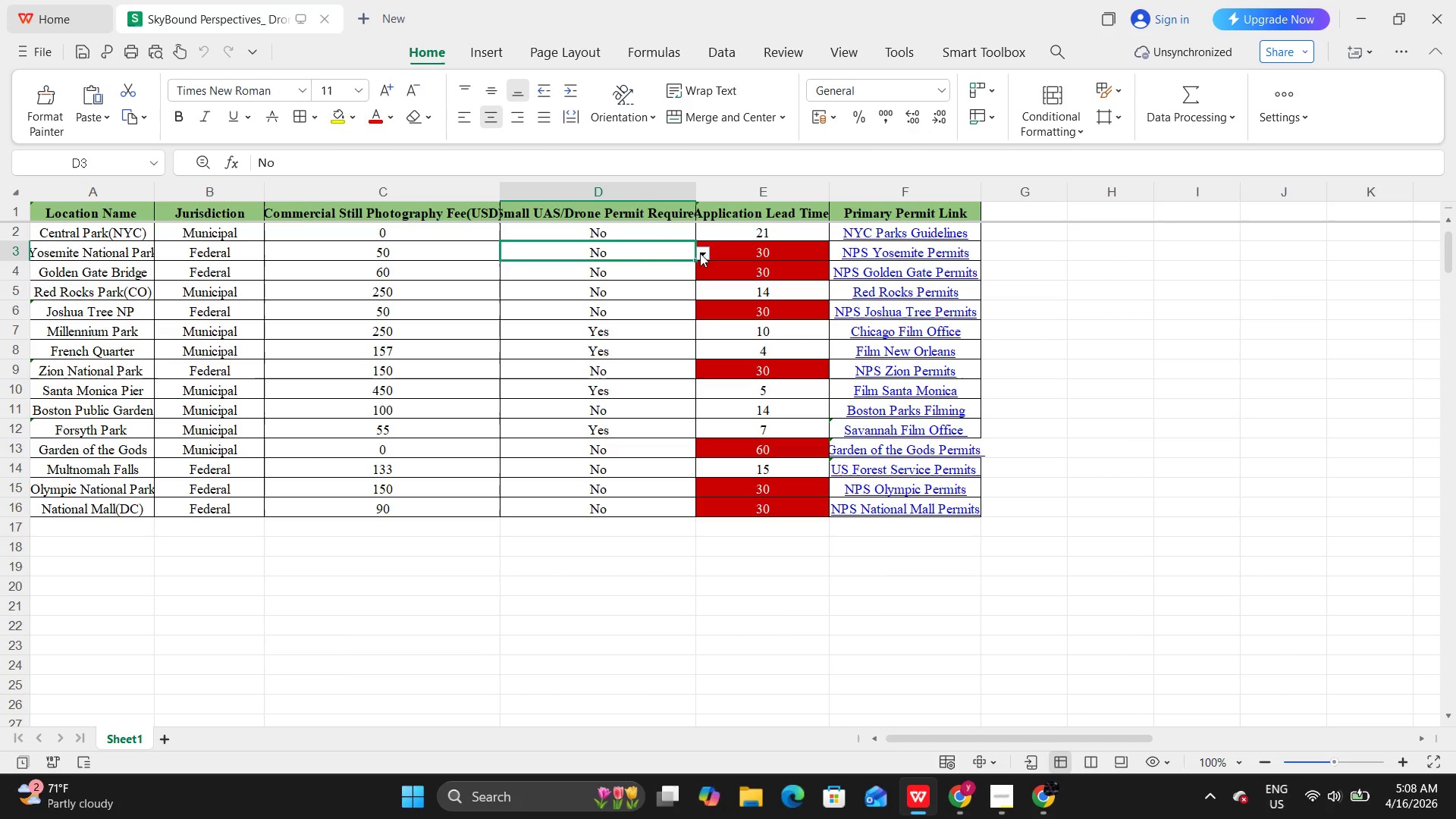 
left_click([700, 253])
 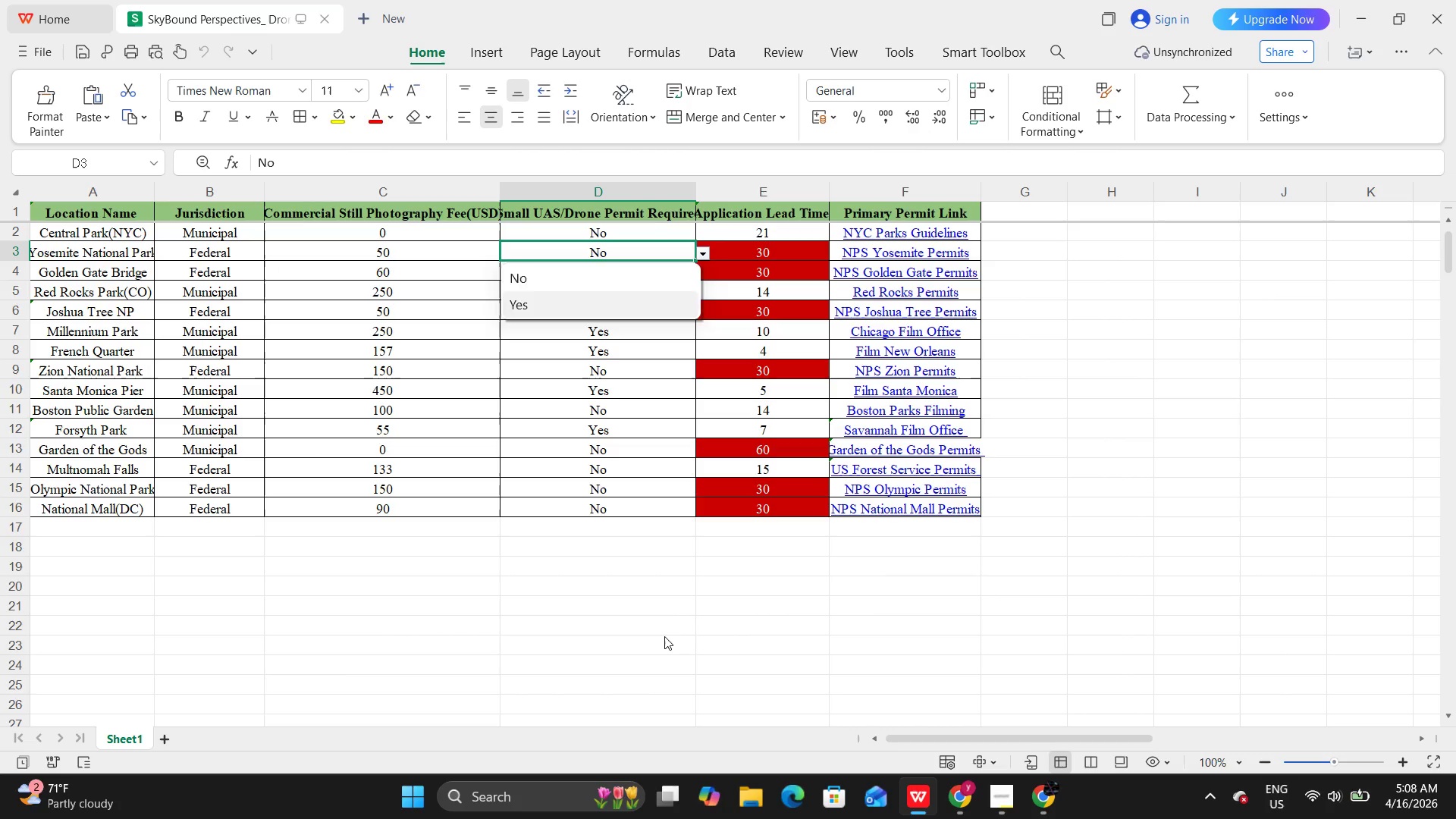 
left_click([664, 636])
 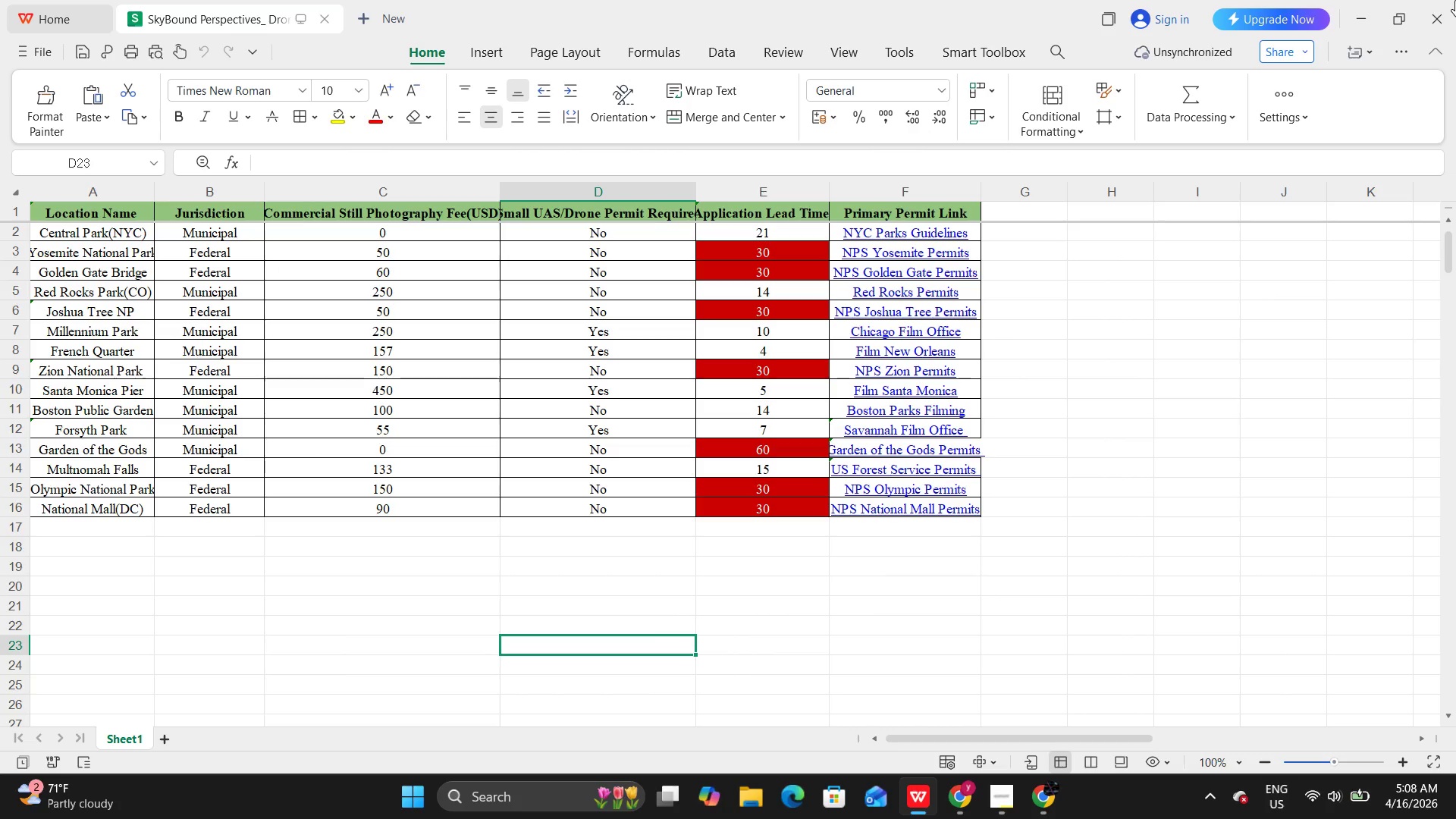 
left_click_drag(start_coordinate=[1455, 0], to_coordinate=[78, 134])
 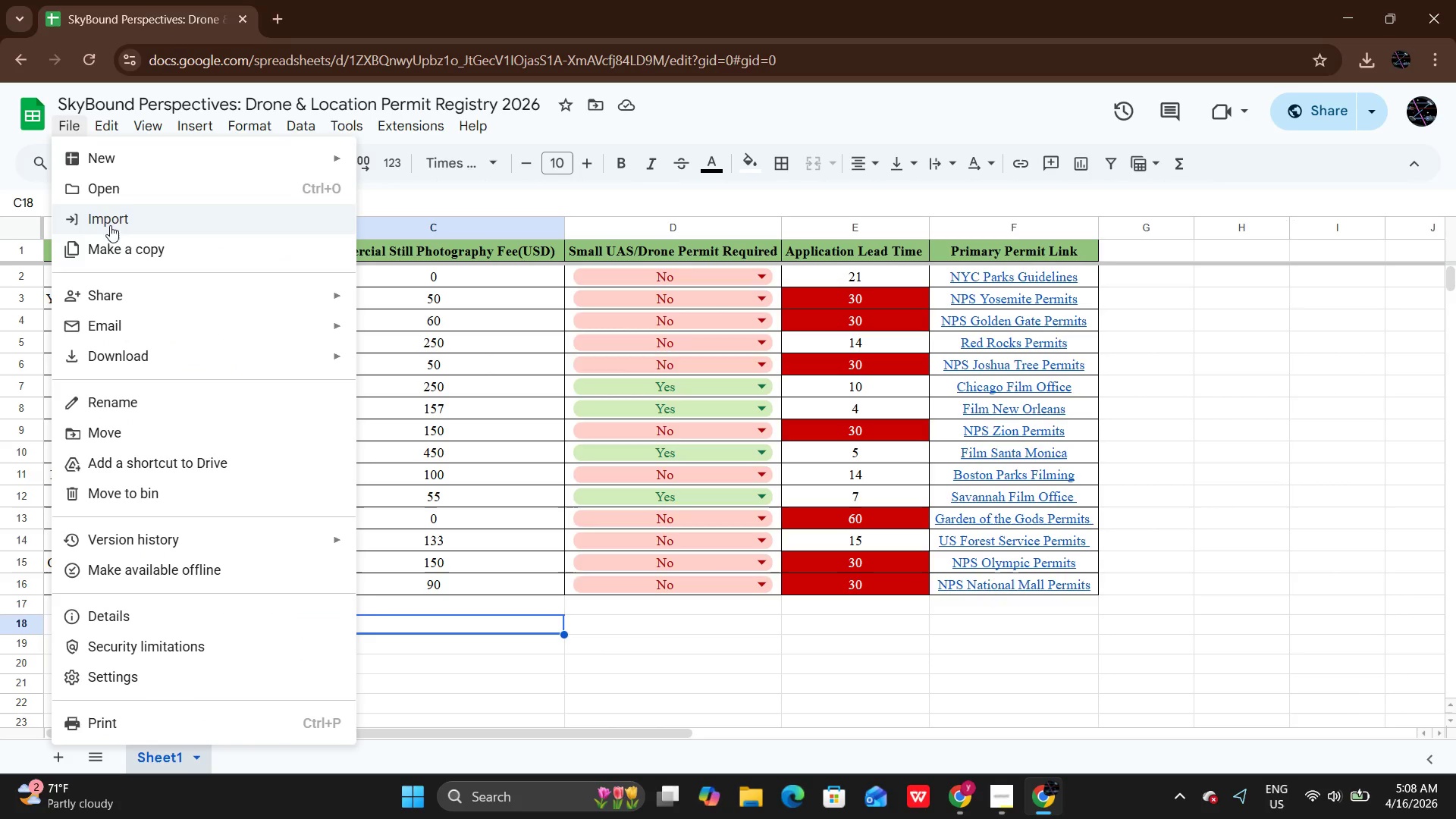 
left_click([78, 134])
 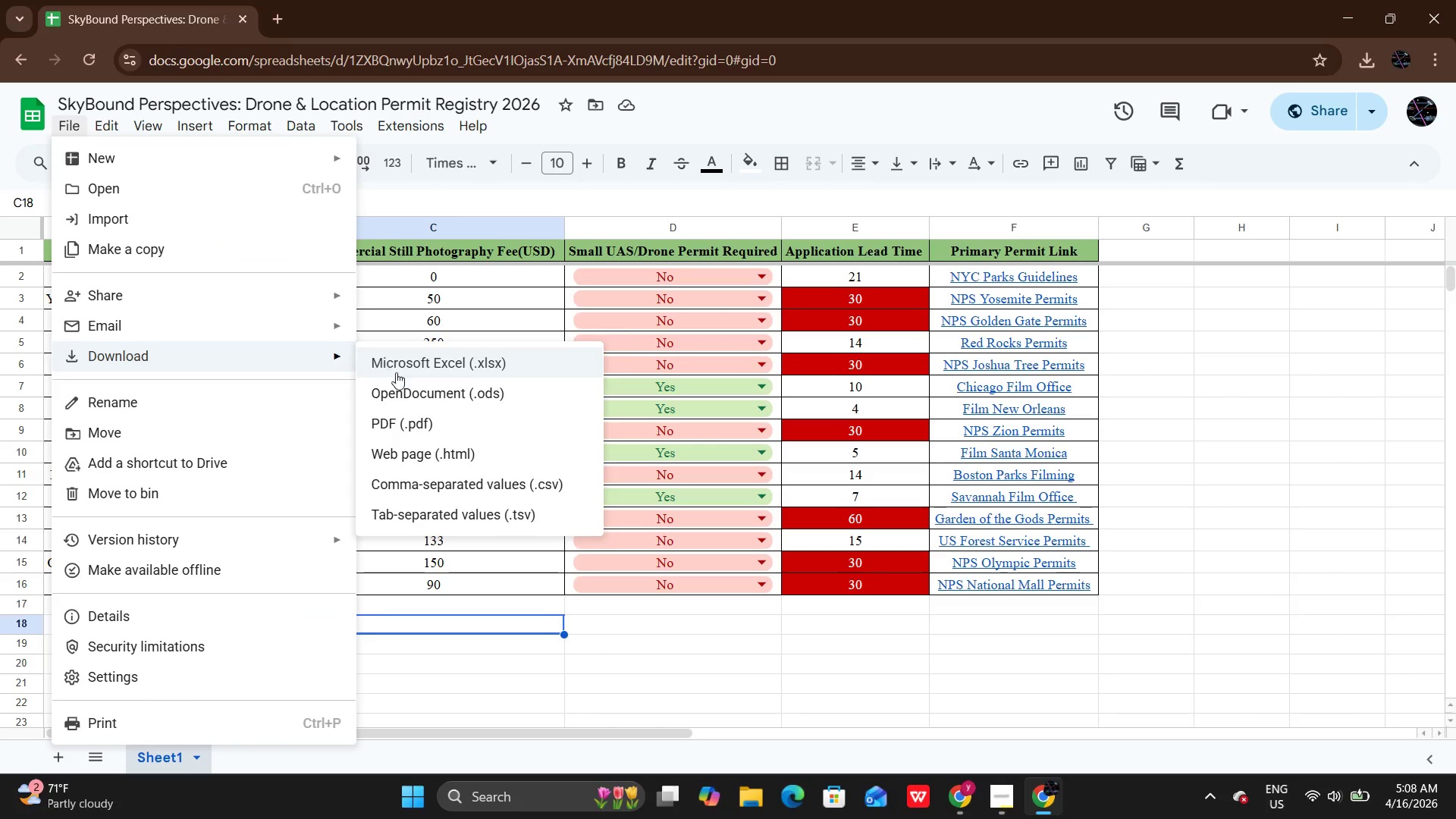 
left_click([403, 420])
 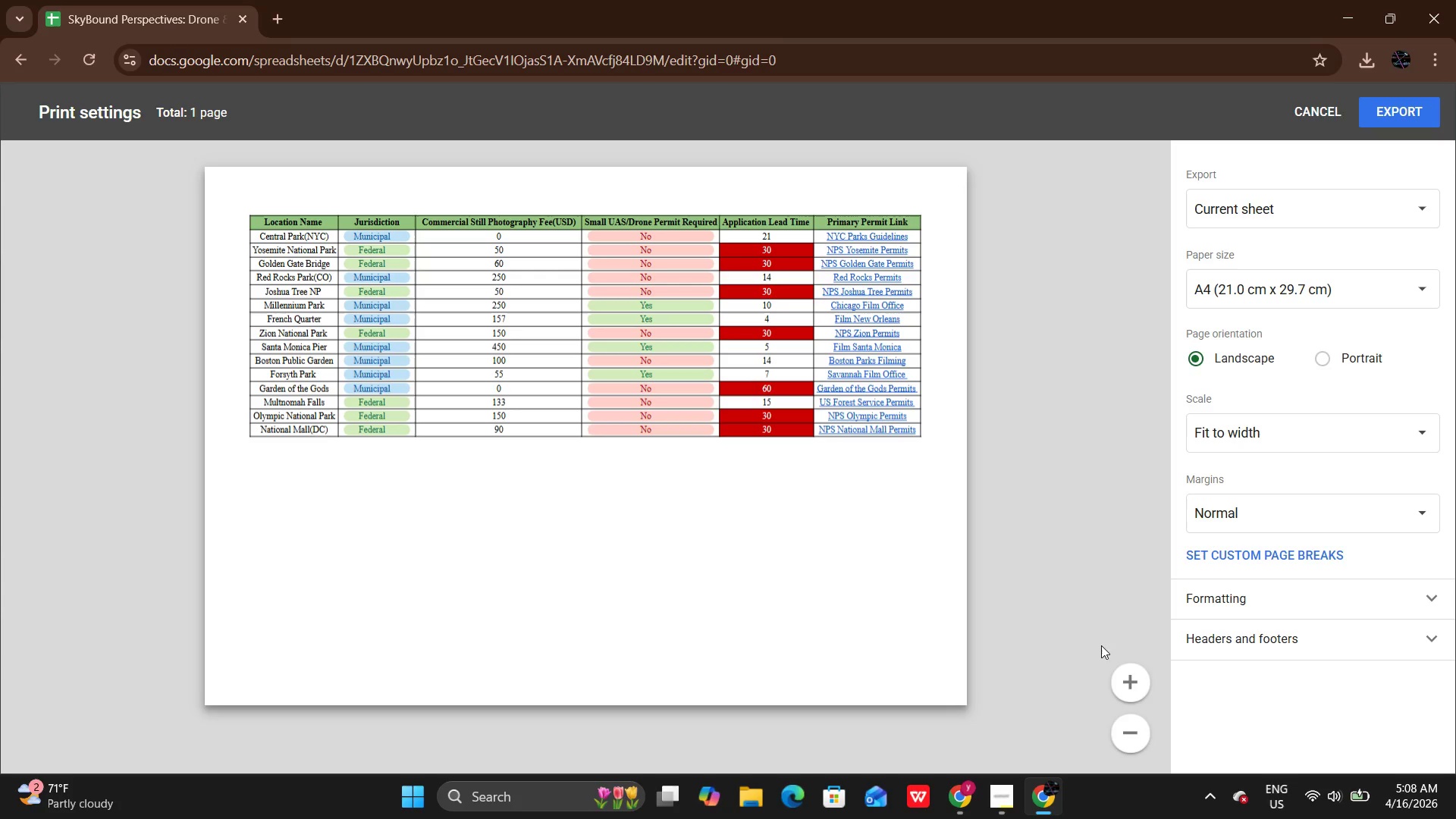 
left_click([1003, 789])